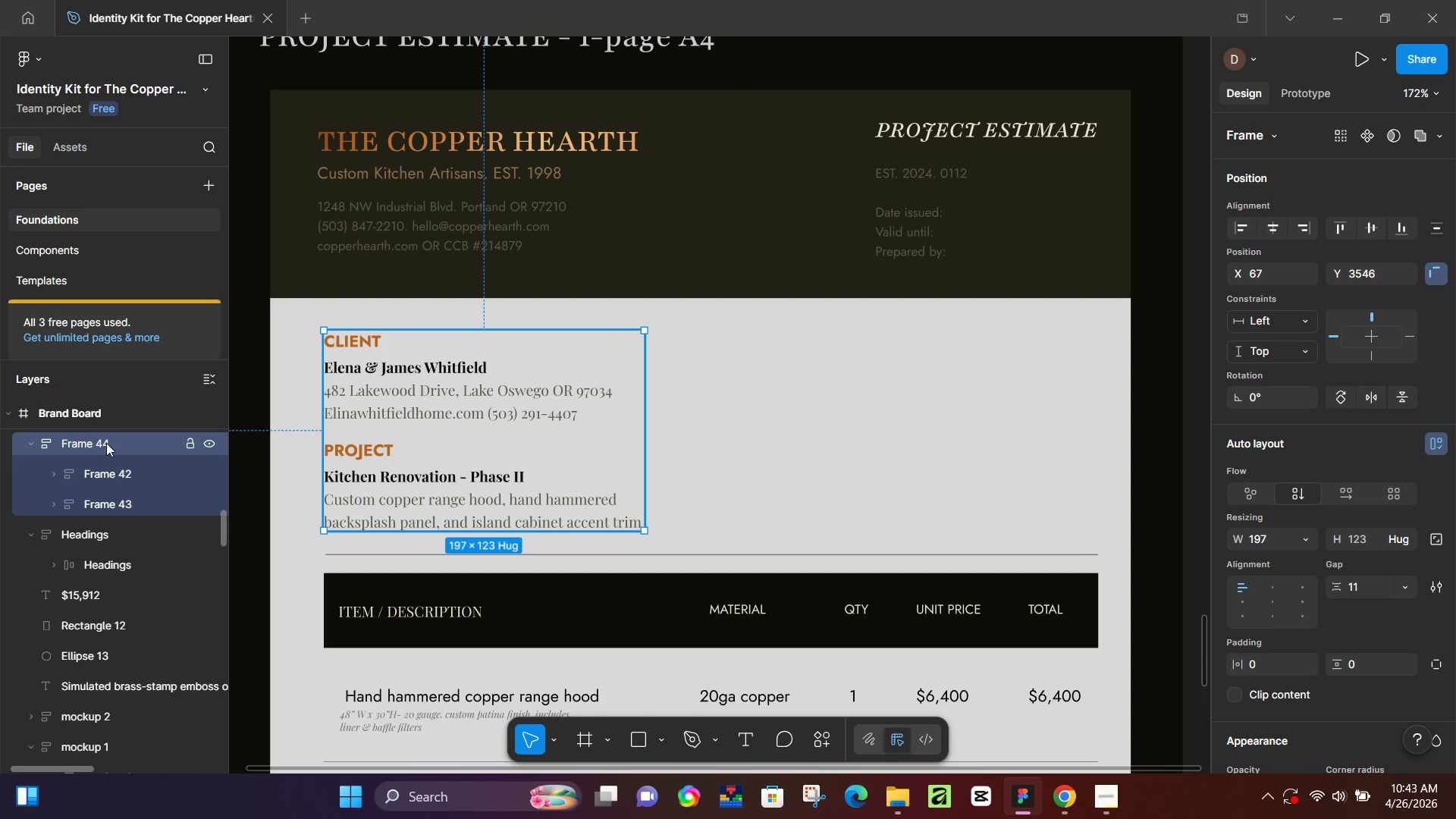 
type(Client/Project)
 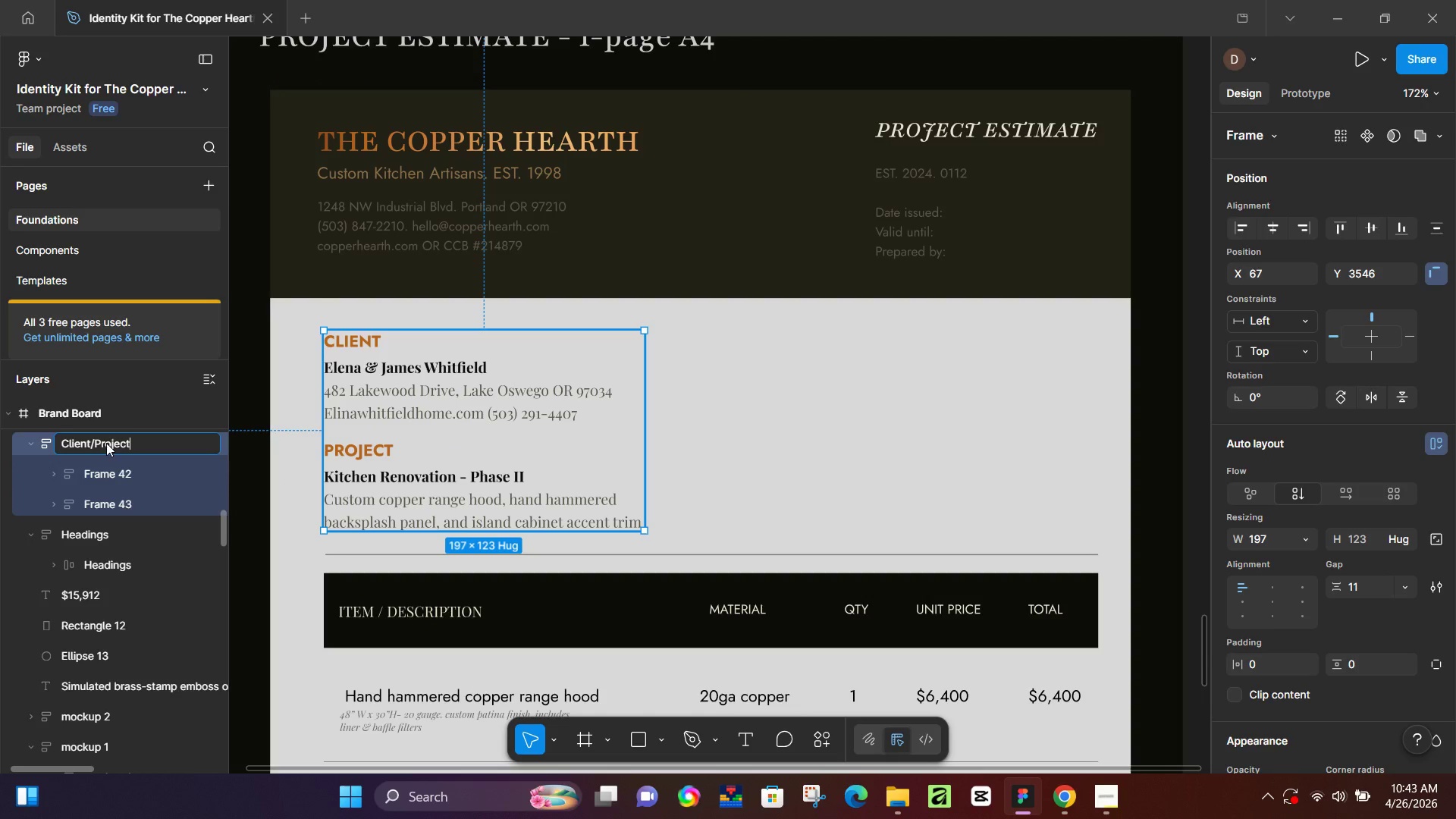 
key(Enter)
 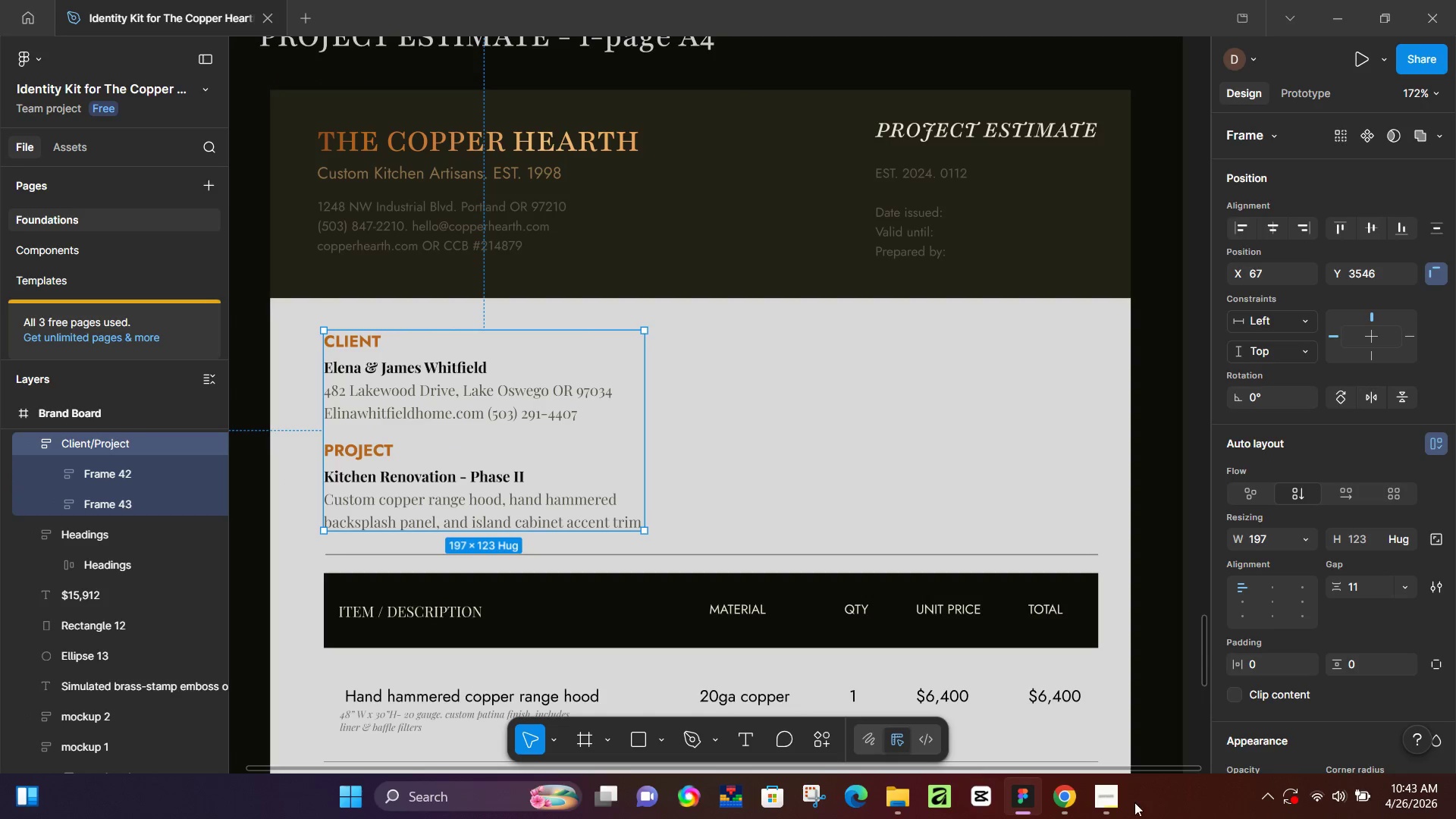 
left_click([1106, 807])